 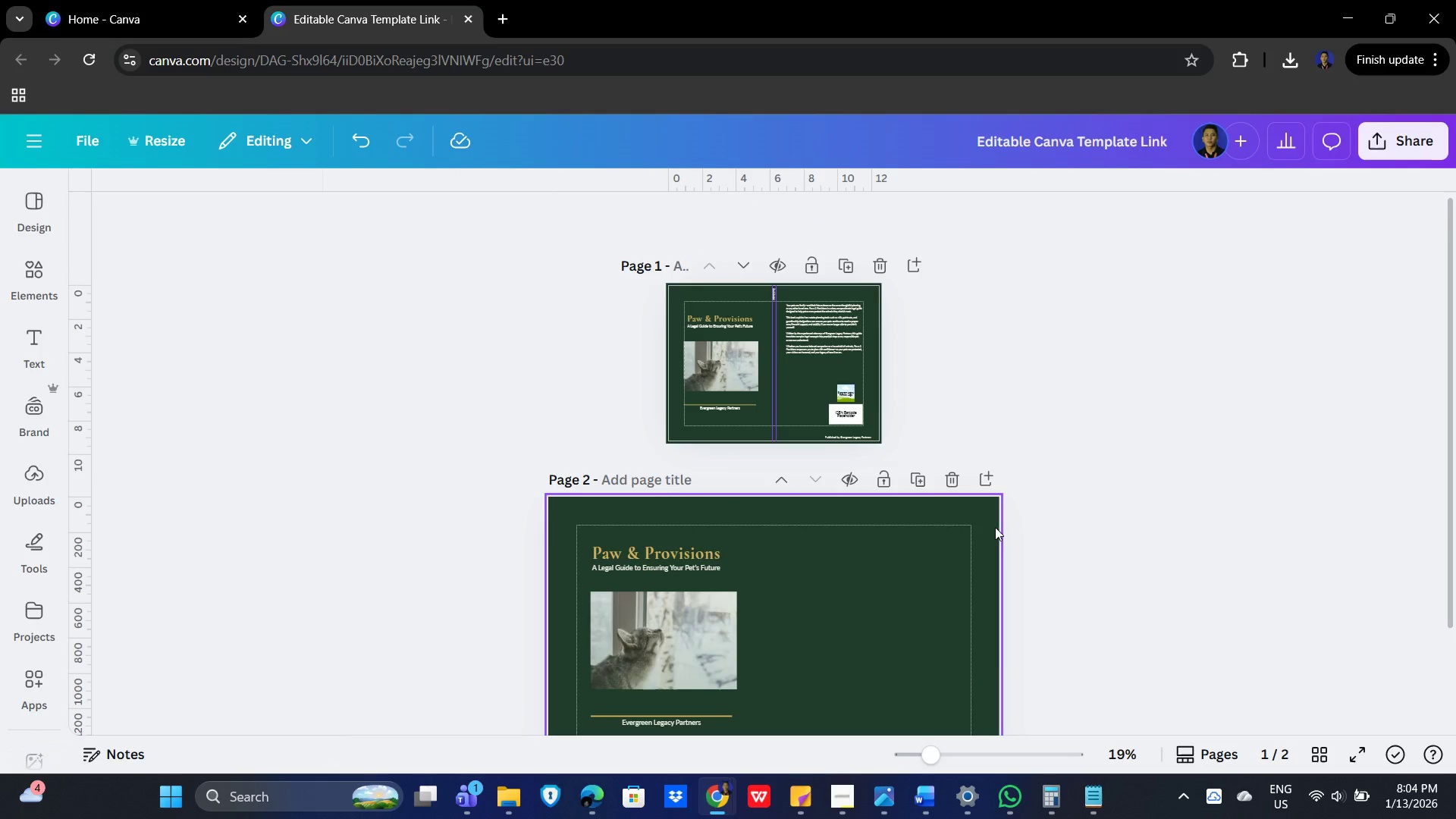 
left_click([1118, 755])
 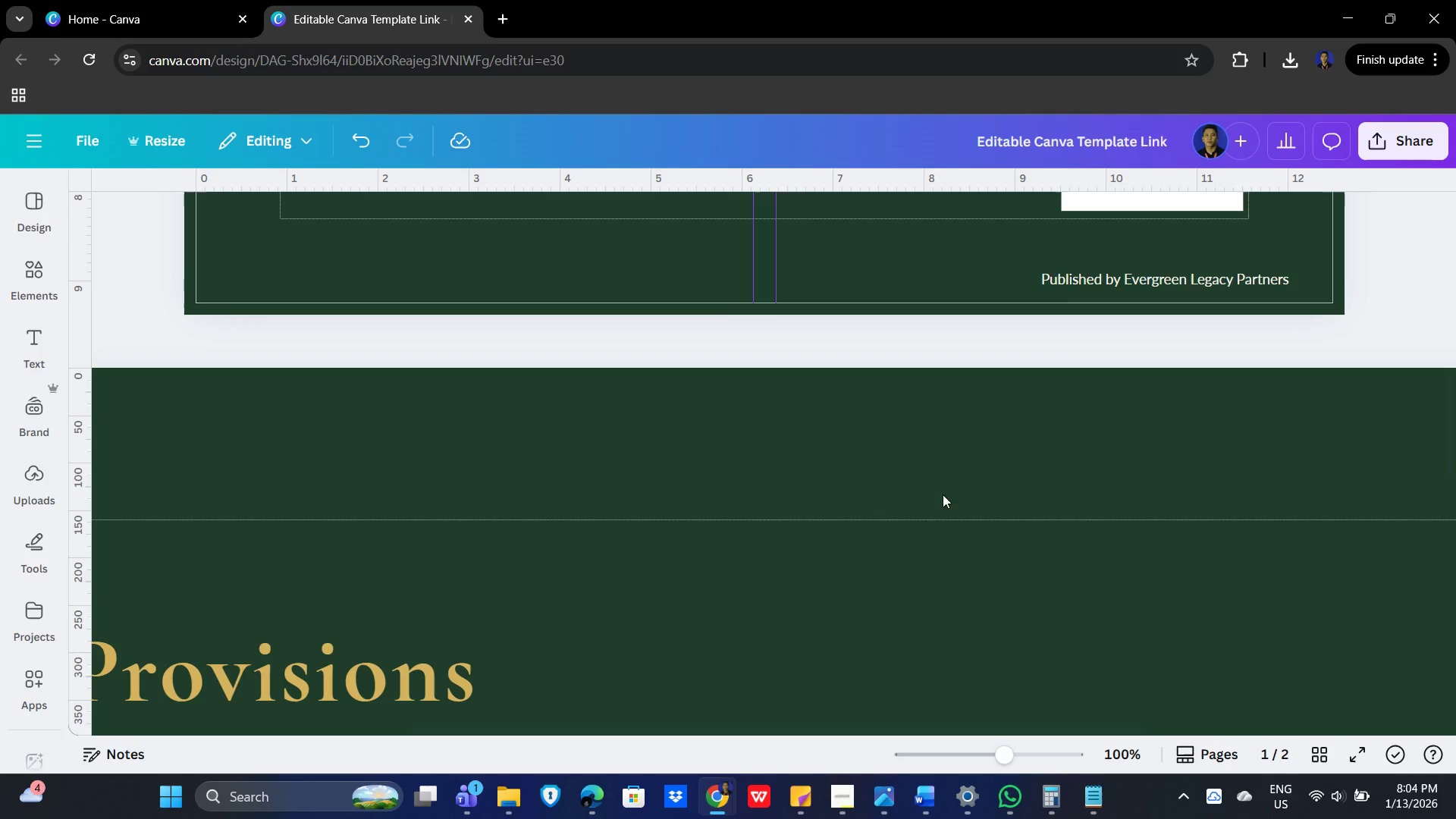 
scroll: coordinate [1016, 542], scroll_direction: up, amount: 6.0
 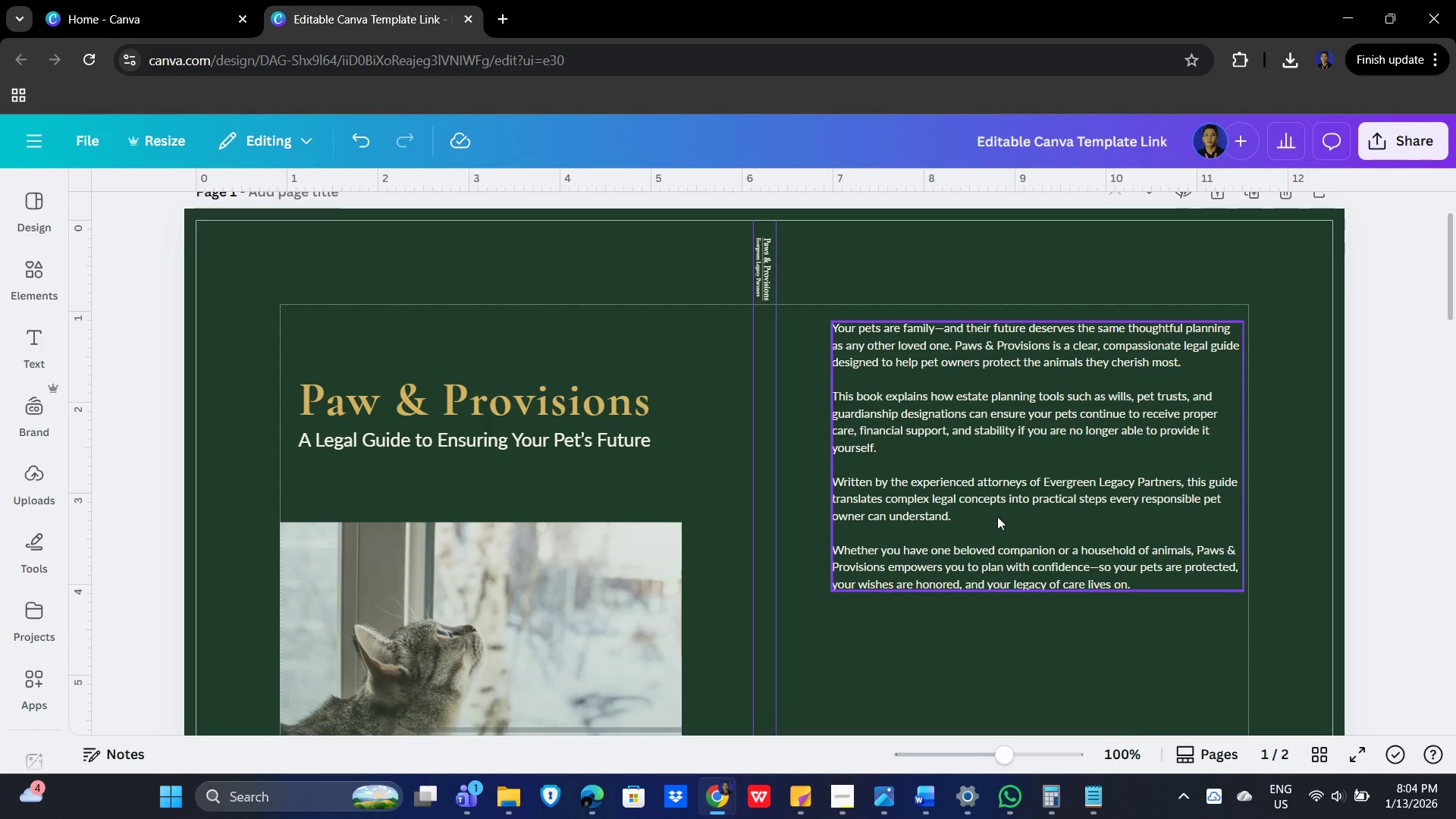 
wait(5.72)
 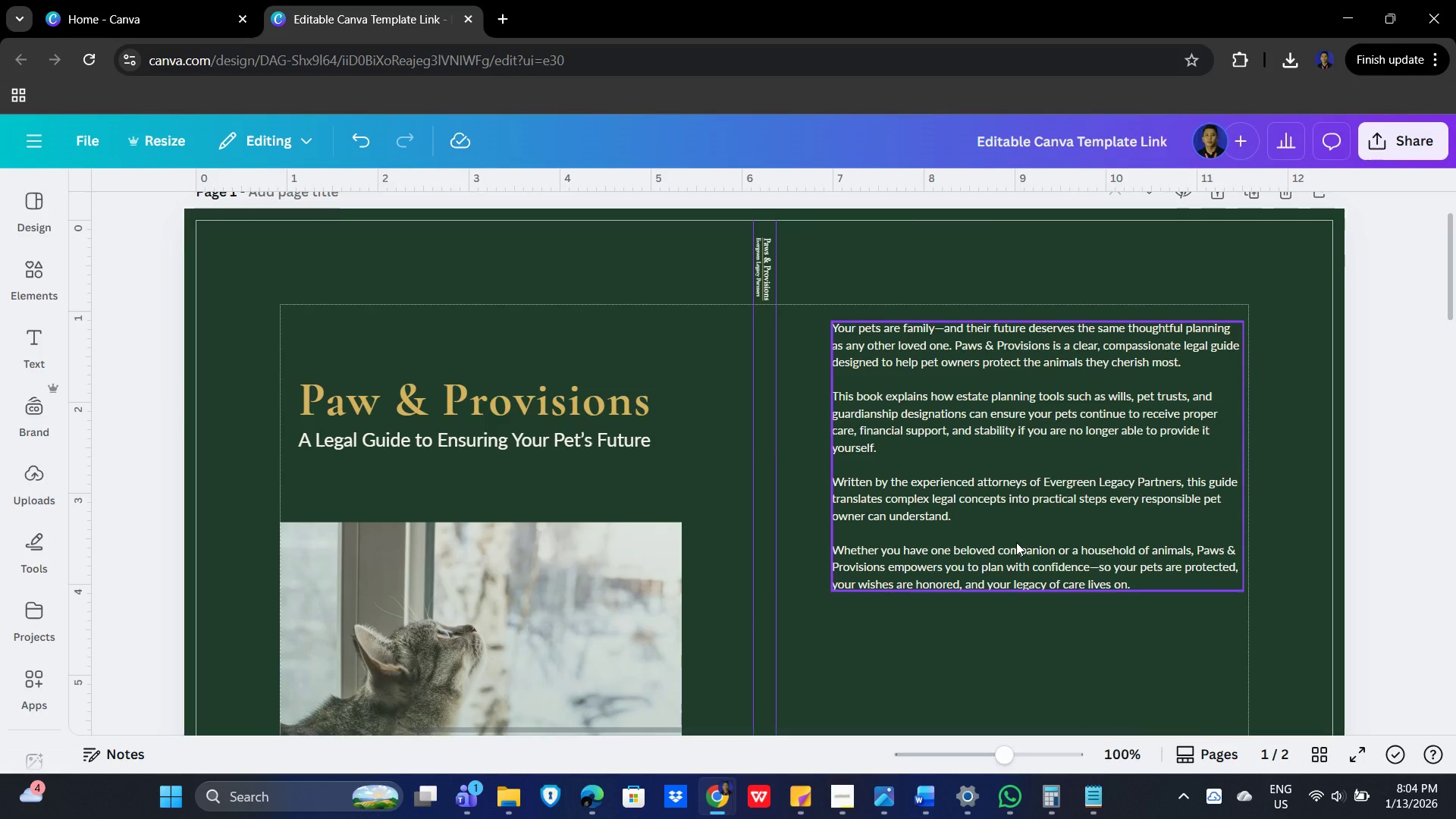 
scroll: coordinate [998, 516], scroll_direction: down, amount: 3.0